 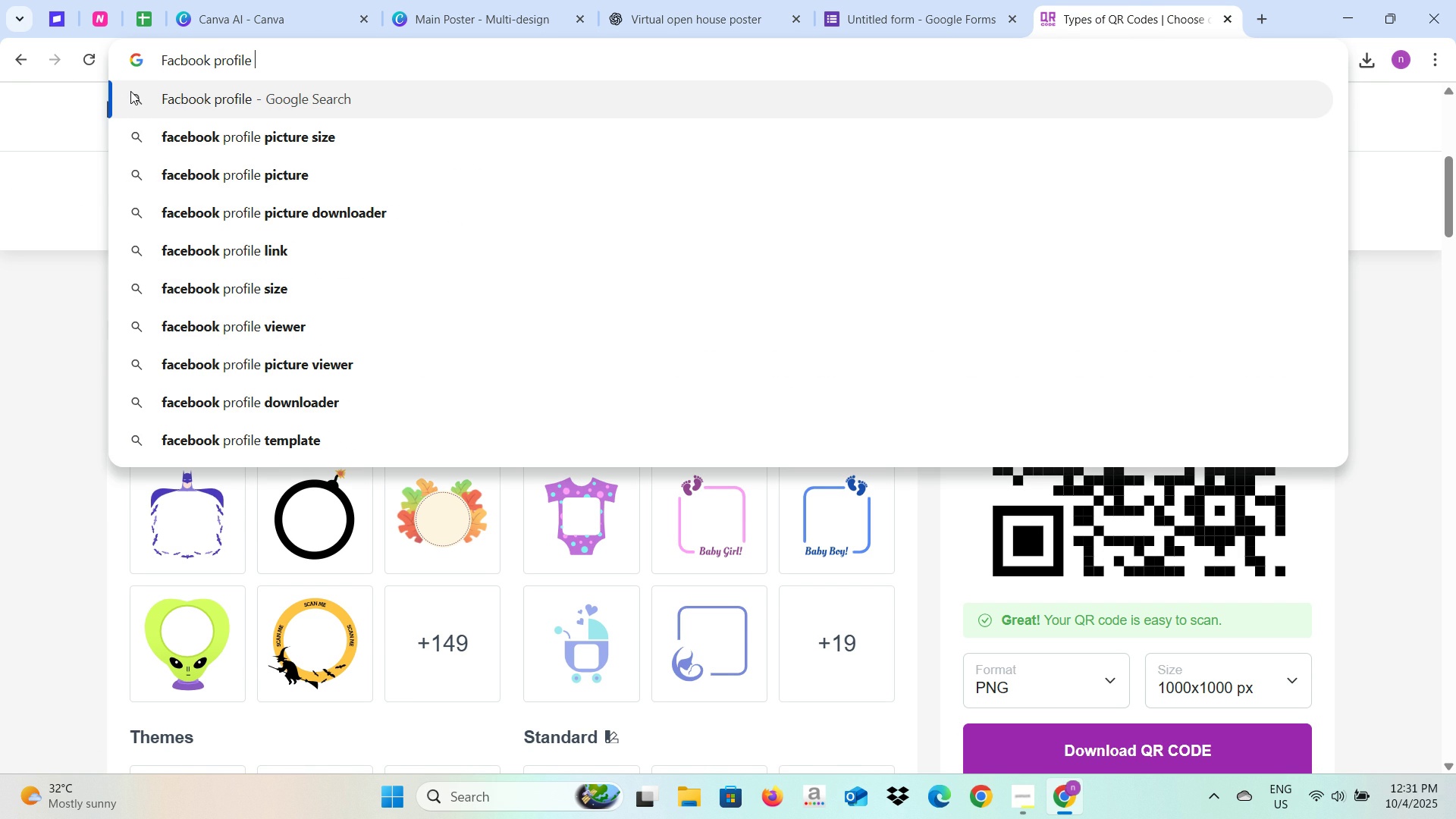 
key(ArrowDown)
 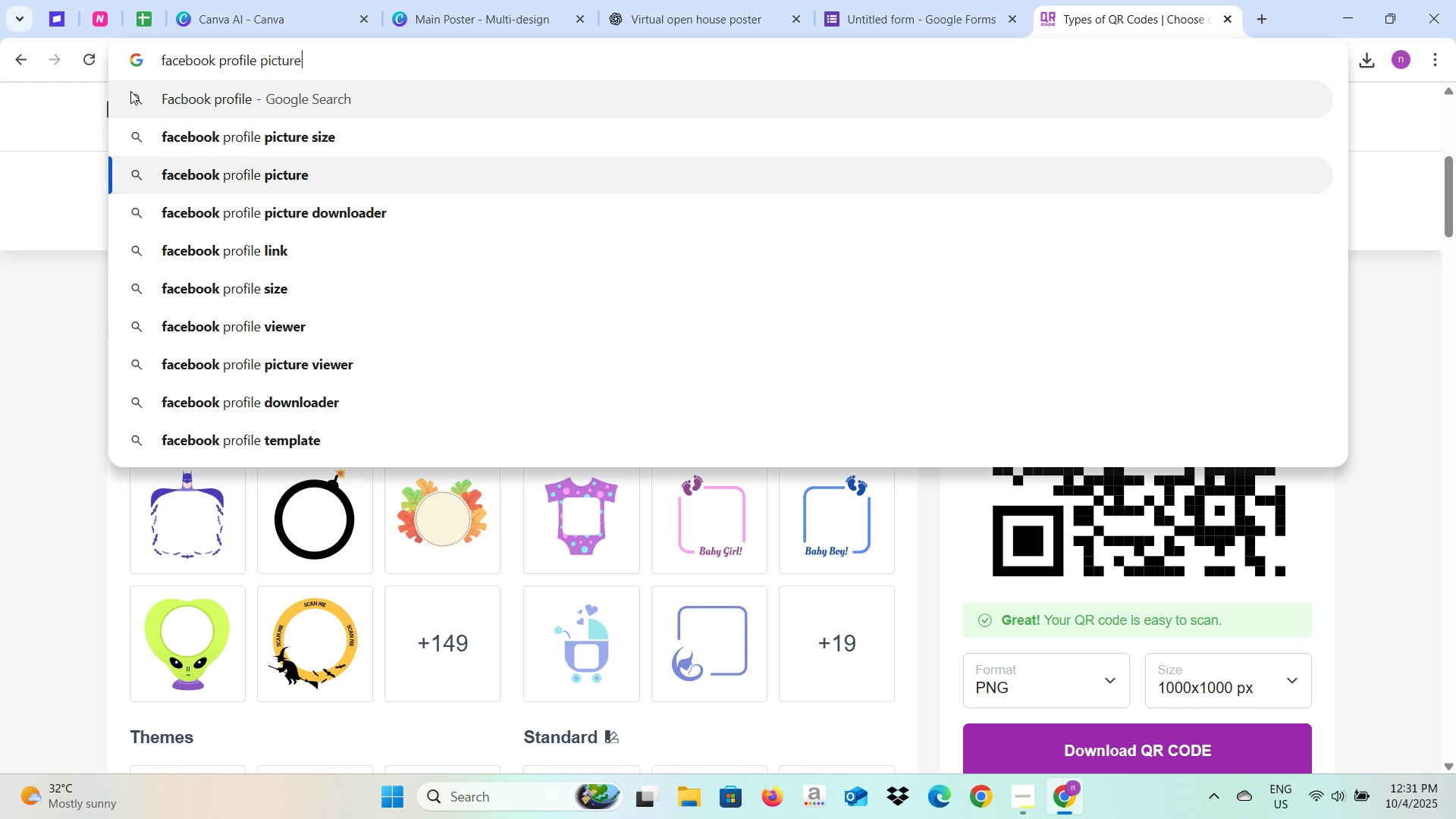 
key(ArrowDown)
 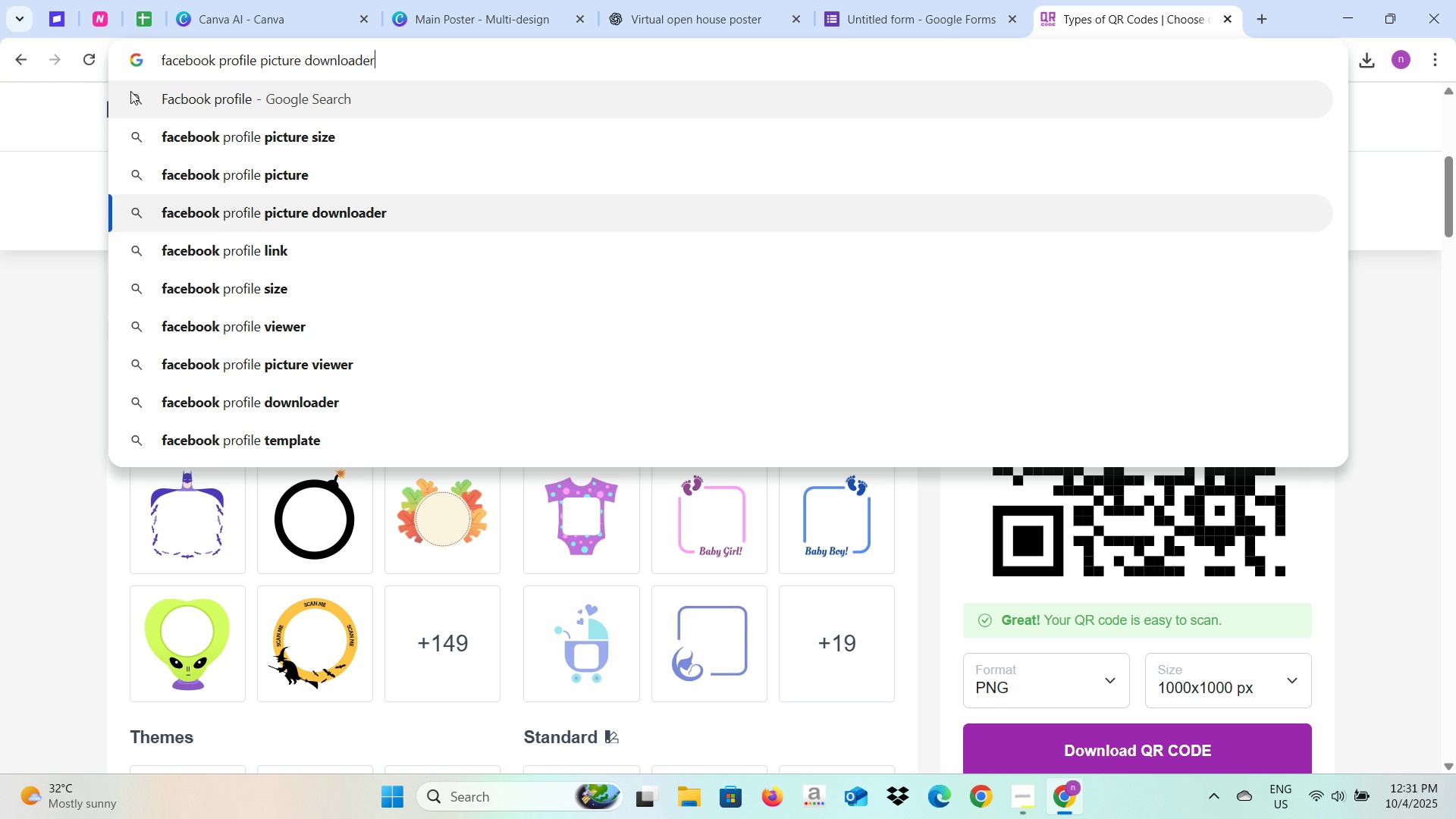 
key(ArrowDown)
 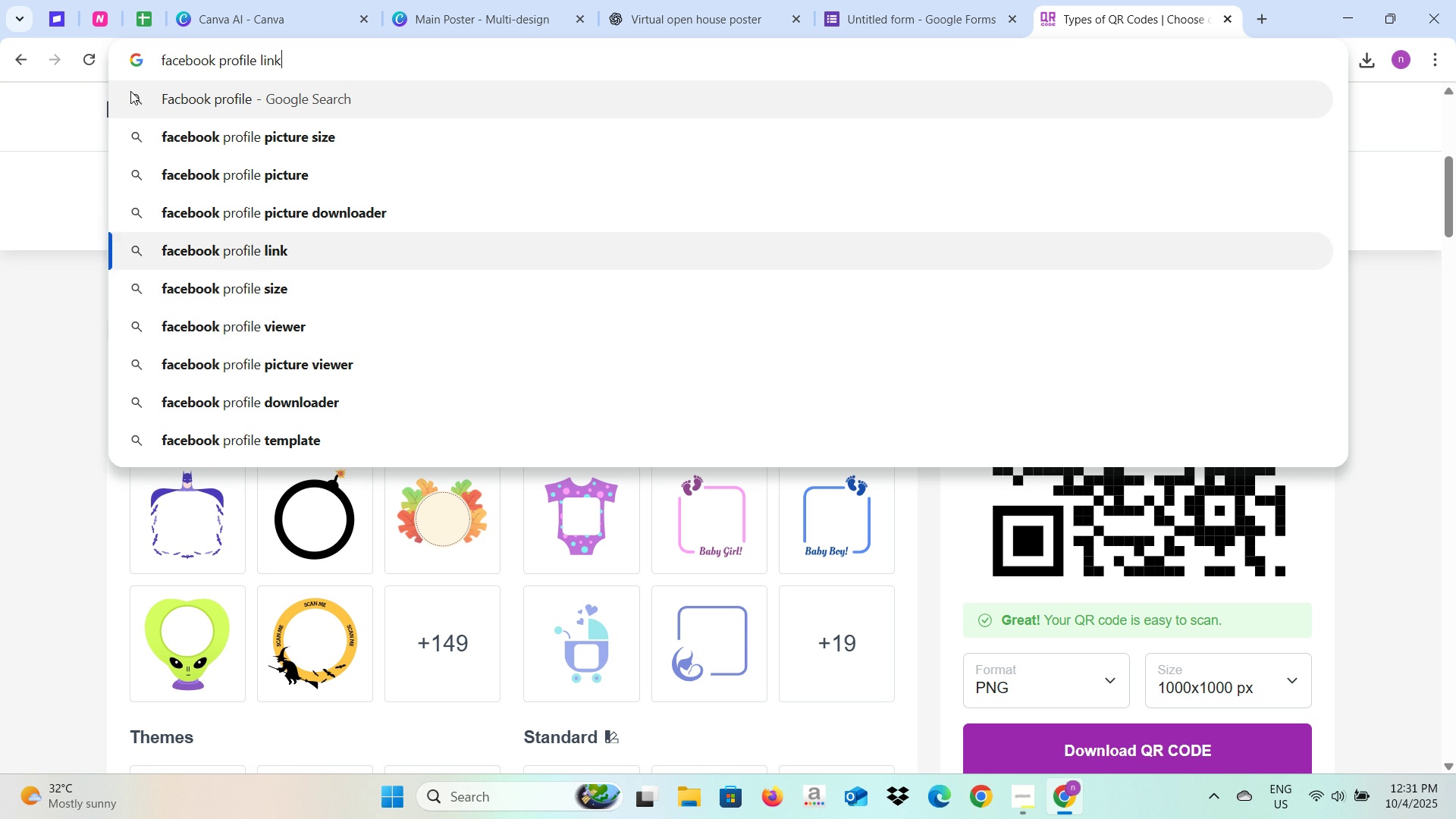 
key(ArrowDown)
 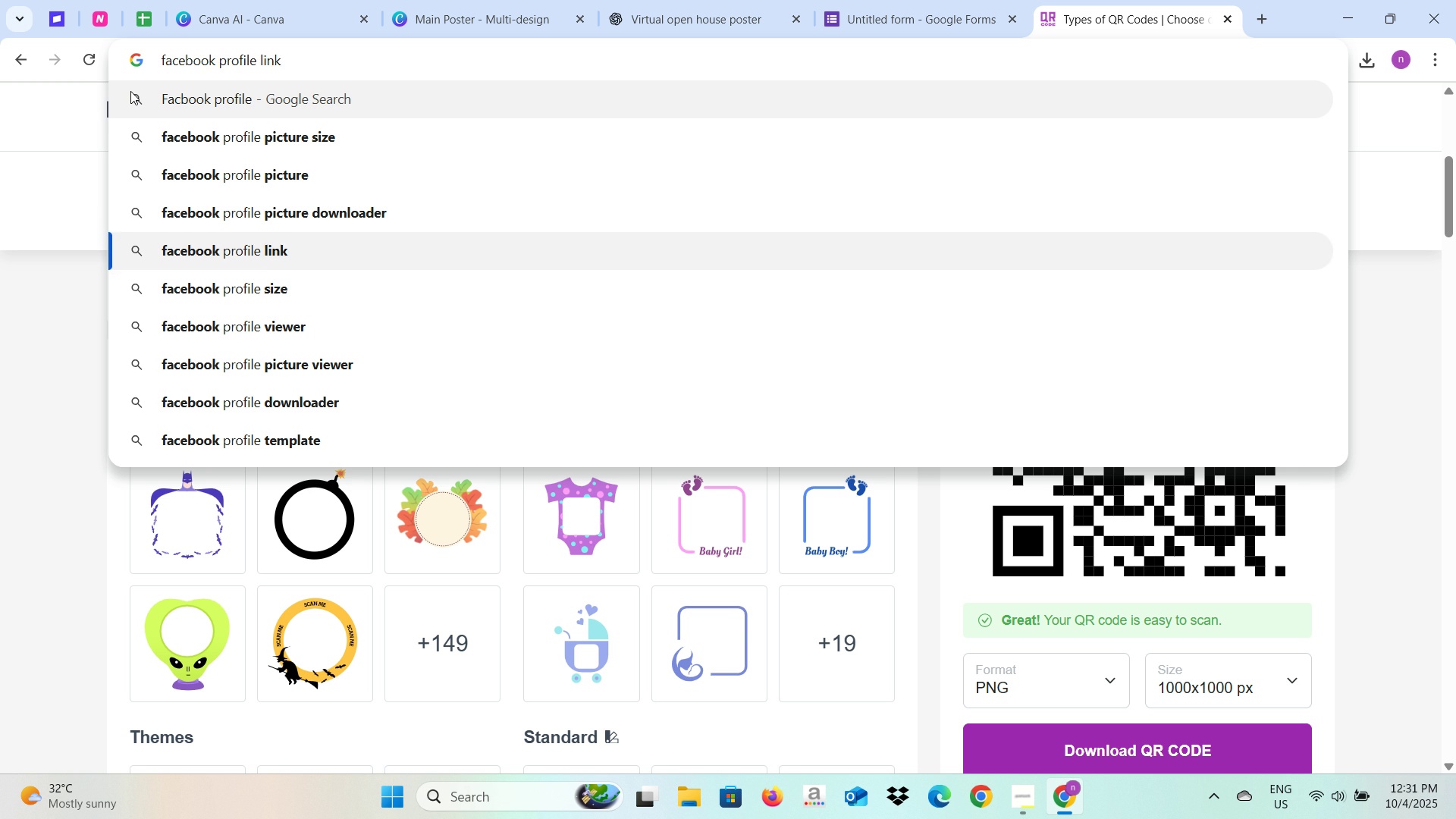 
key(Enter)
 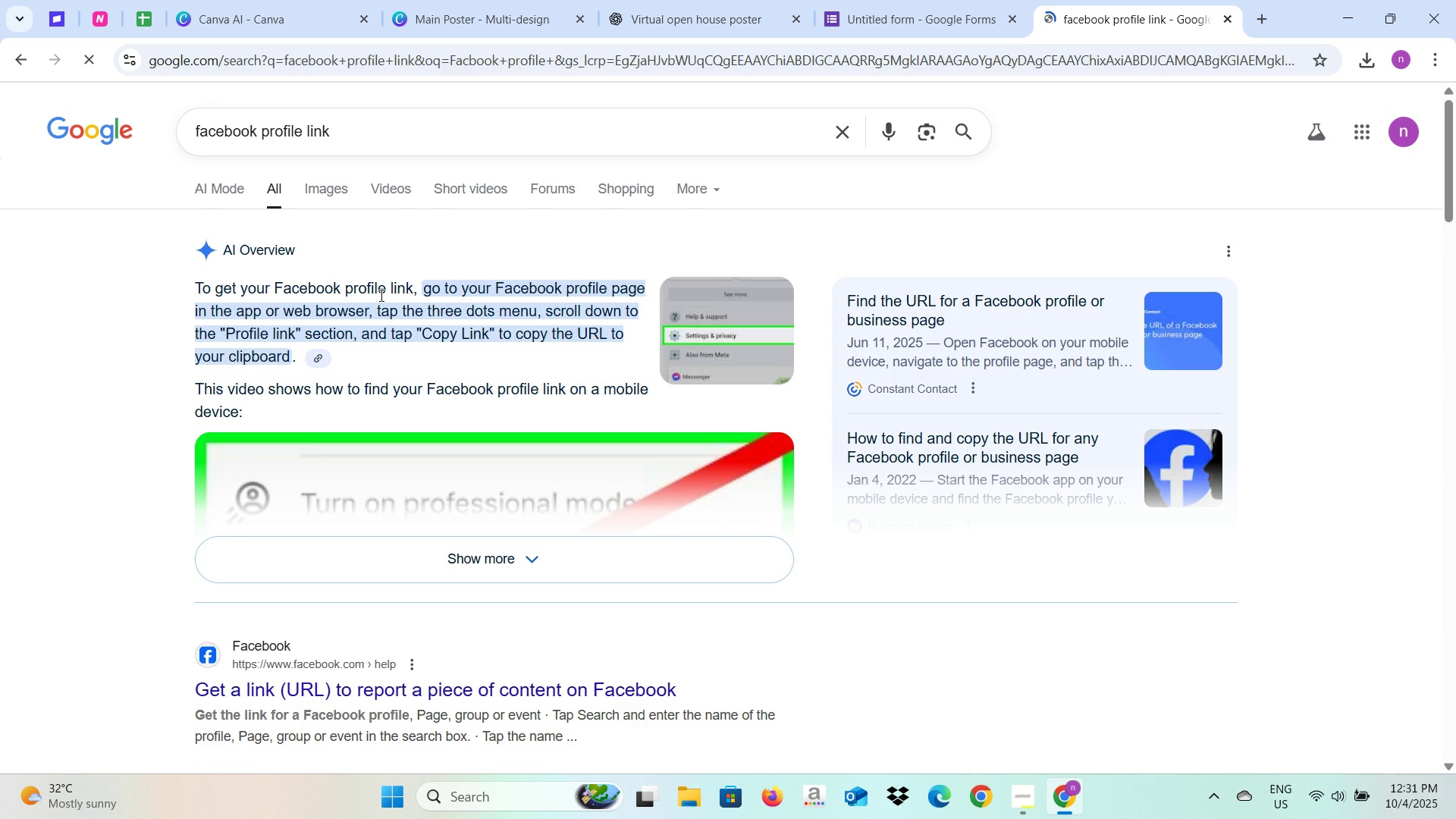 
wait(5.65)
 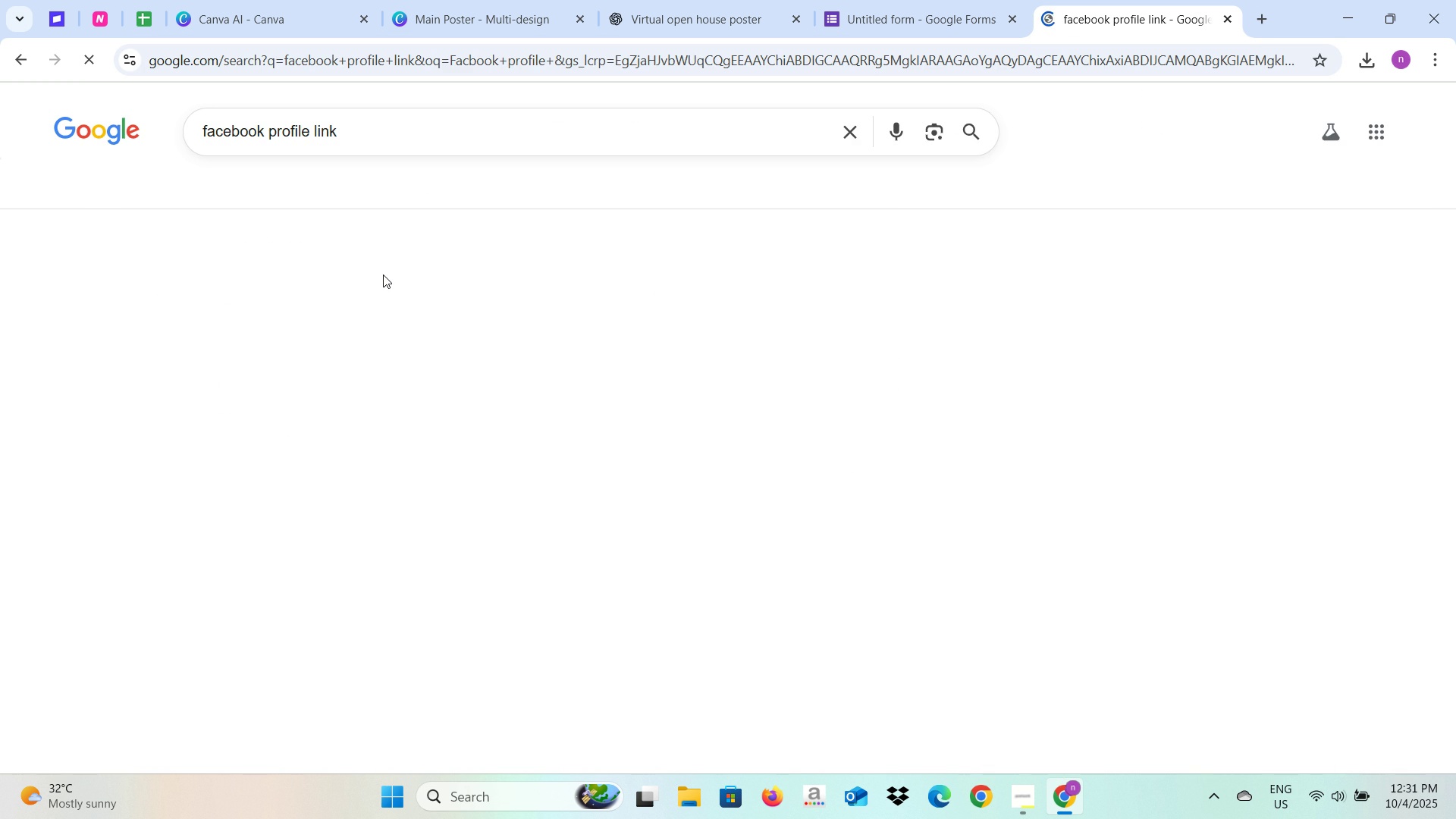 
scroll: coordinate [378, 297], scroll_direction: down, amount: 2.0
 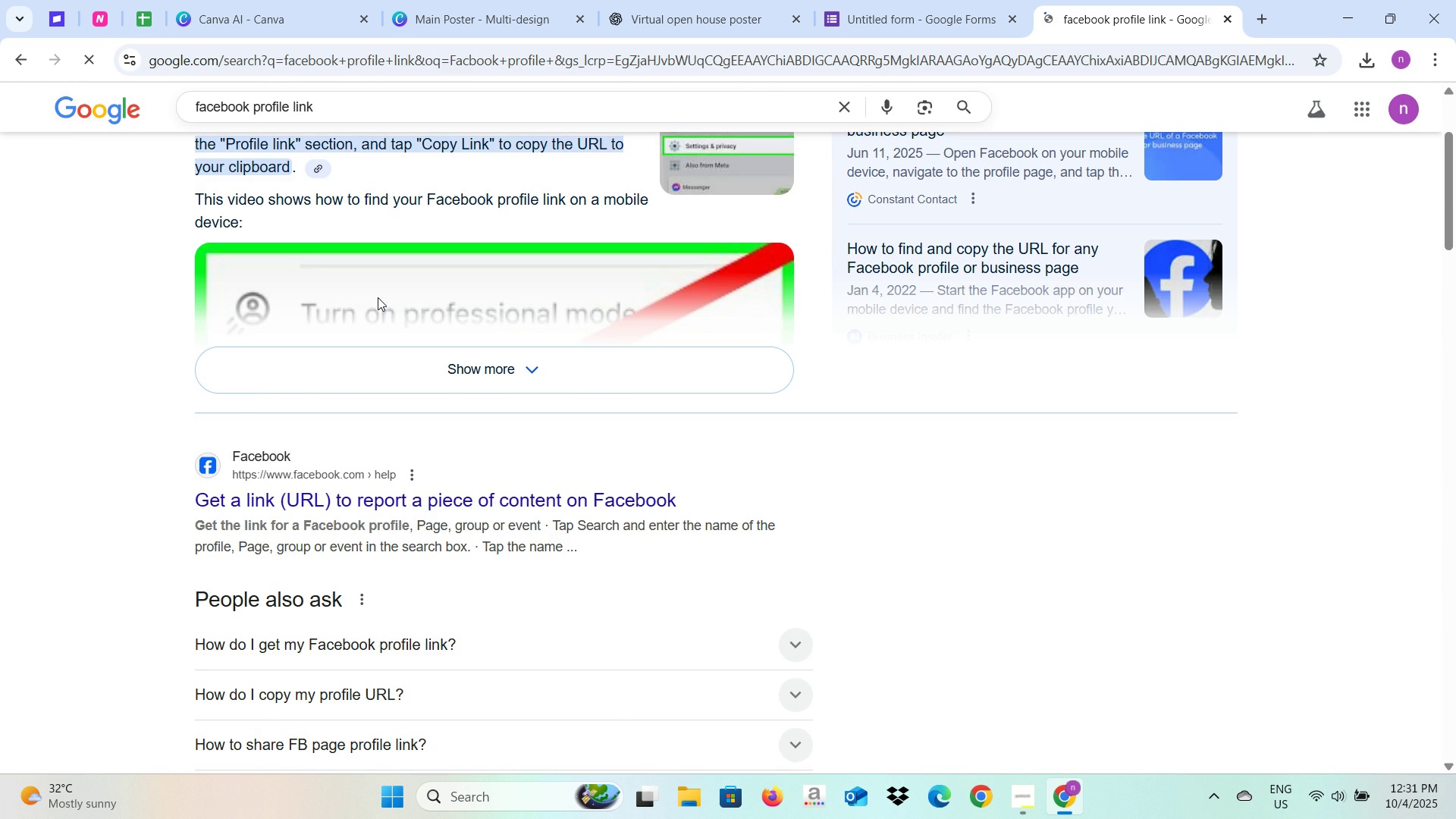 
scroll: coordinate [378, 297], scroll_direction: up, amount: 4.0
 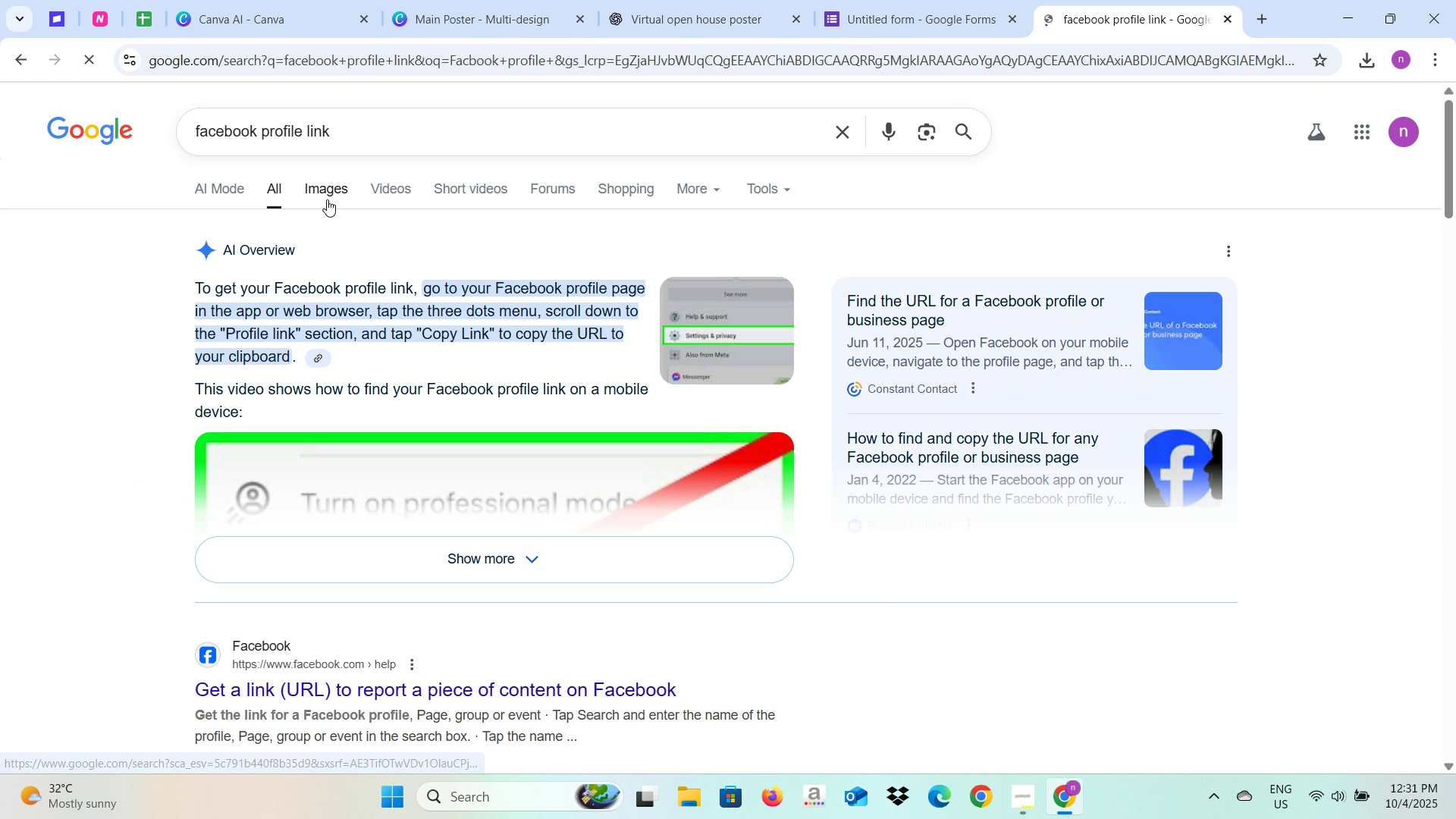 
left_click([327, 199])
 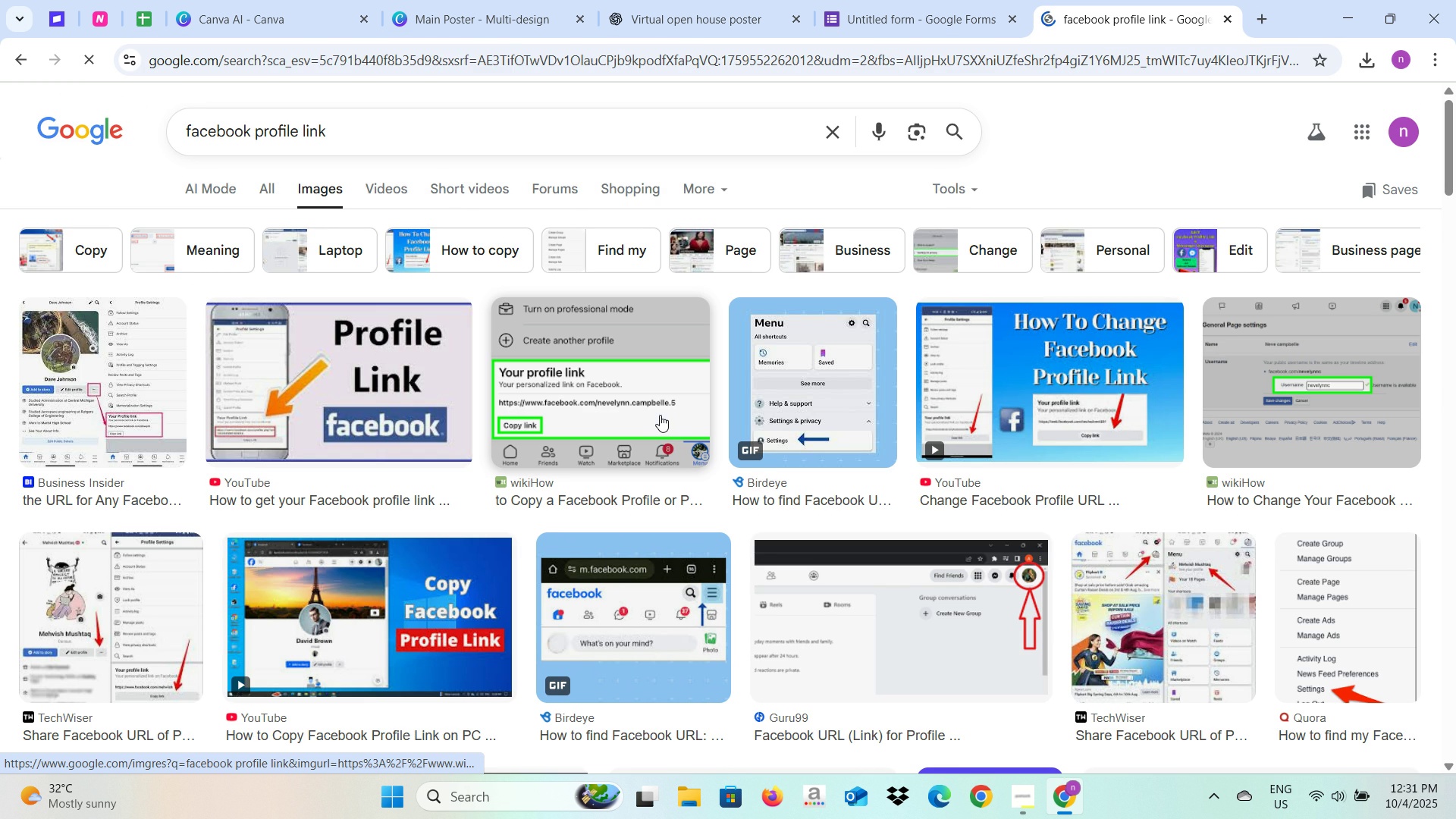 
wait(10.55)
 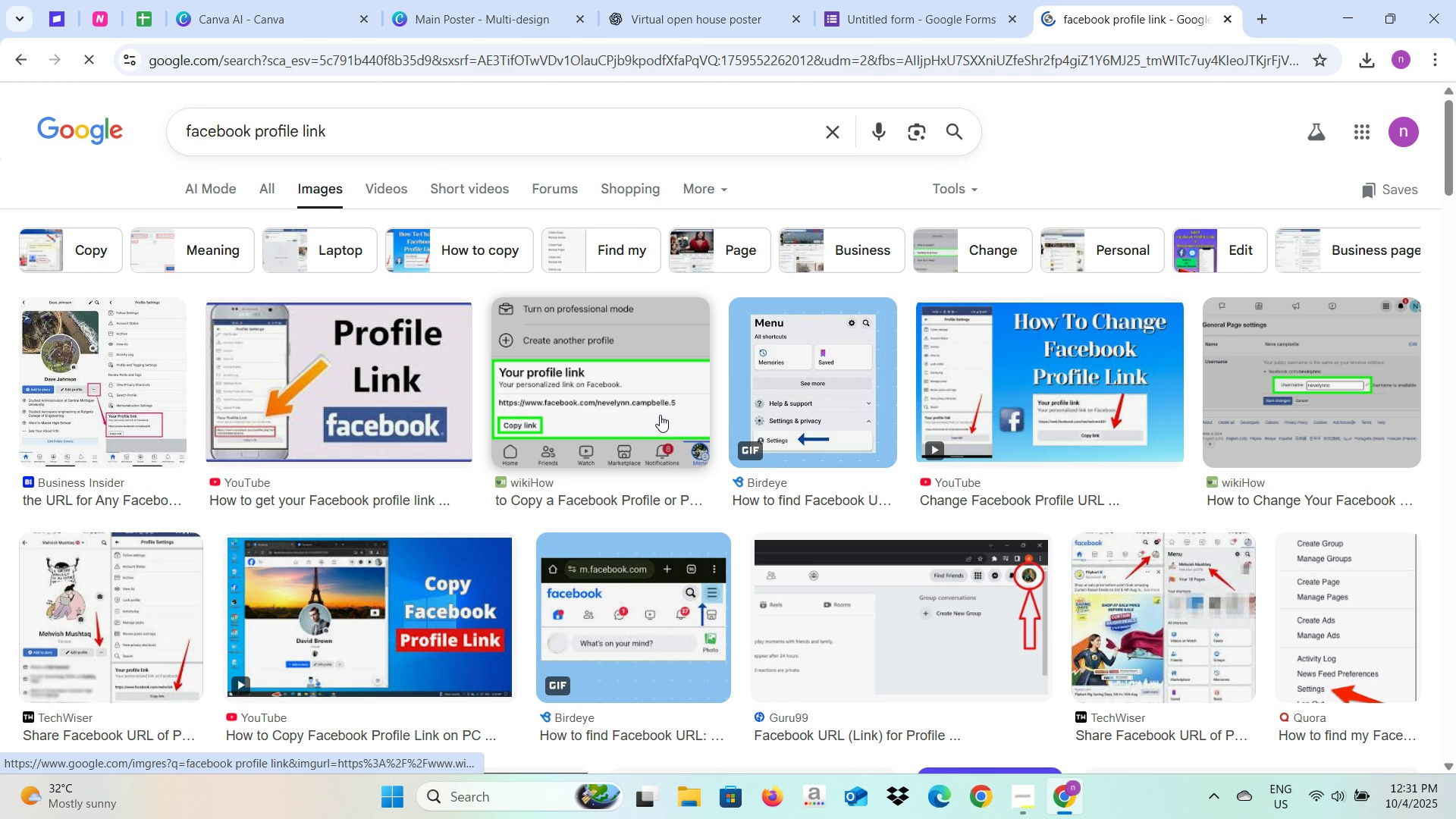 
left_click([537, 0])
 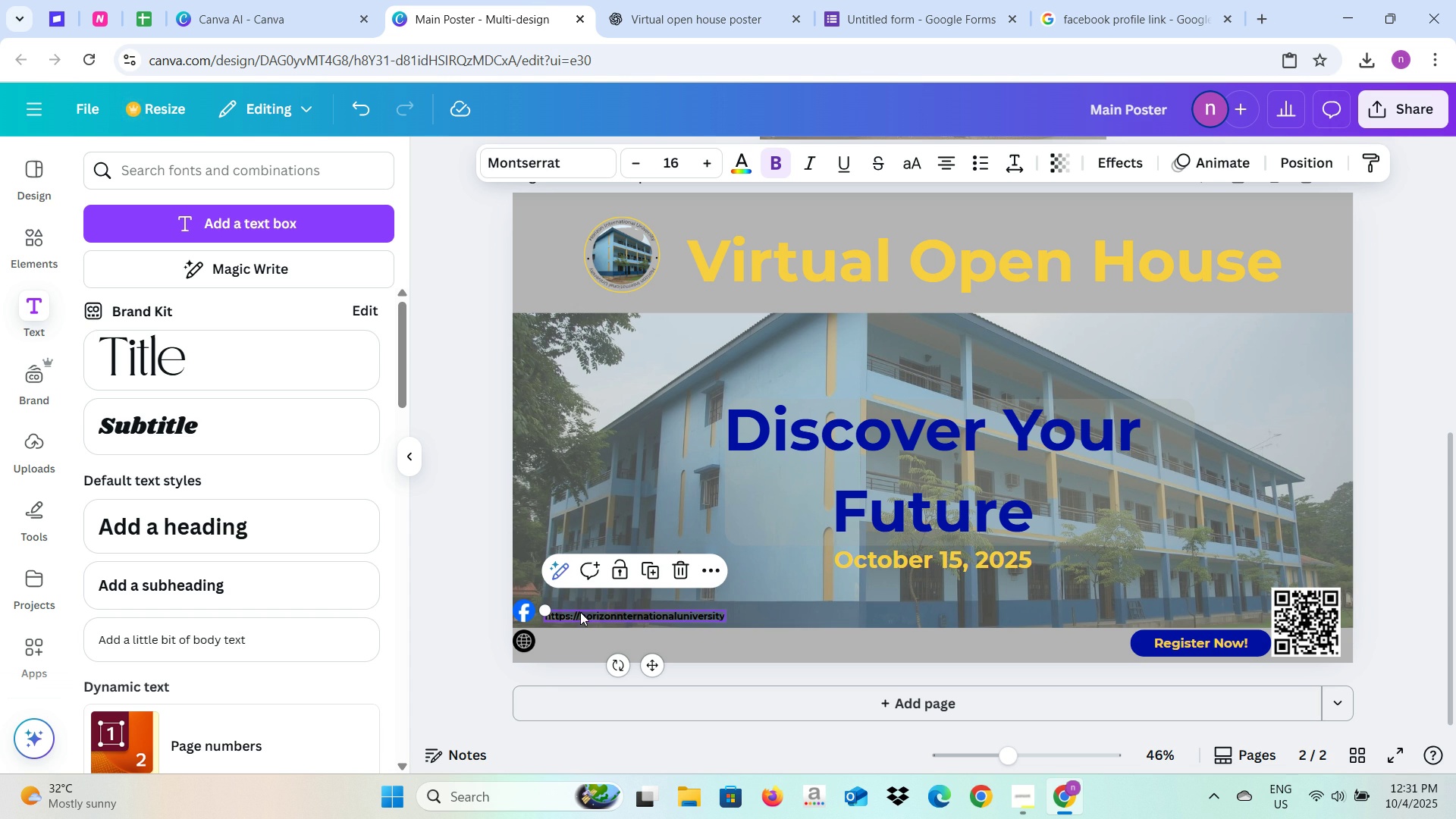 
double_click([582, 612])
 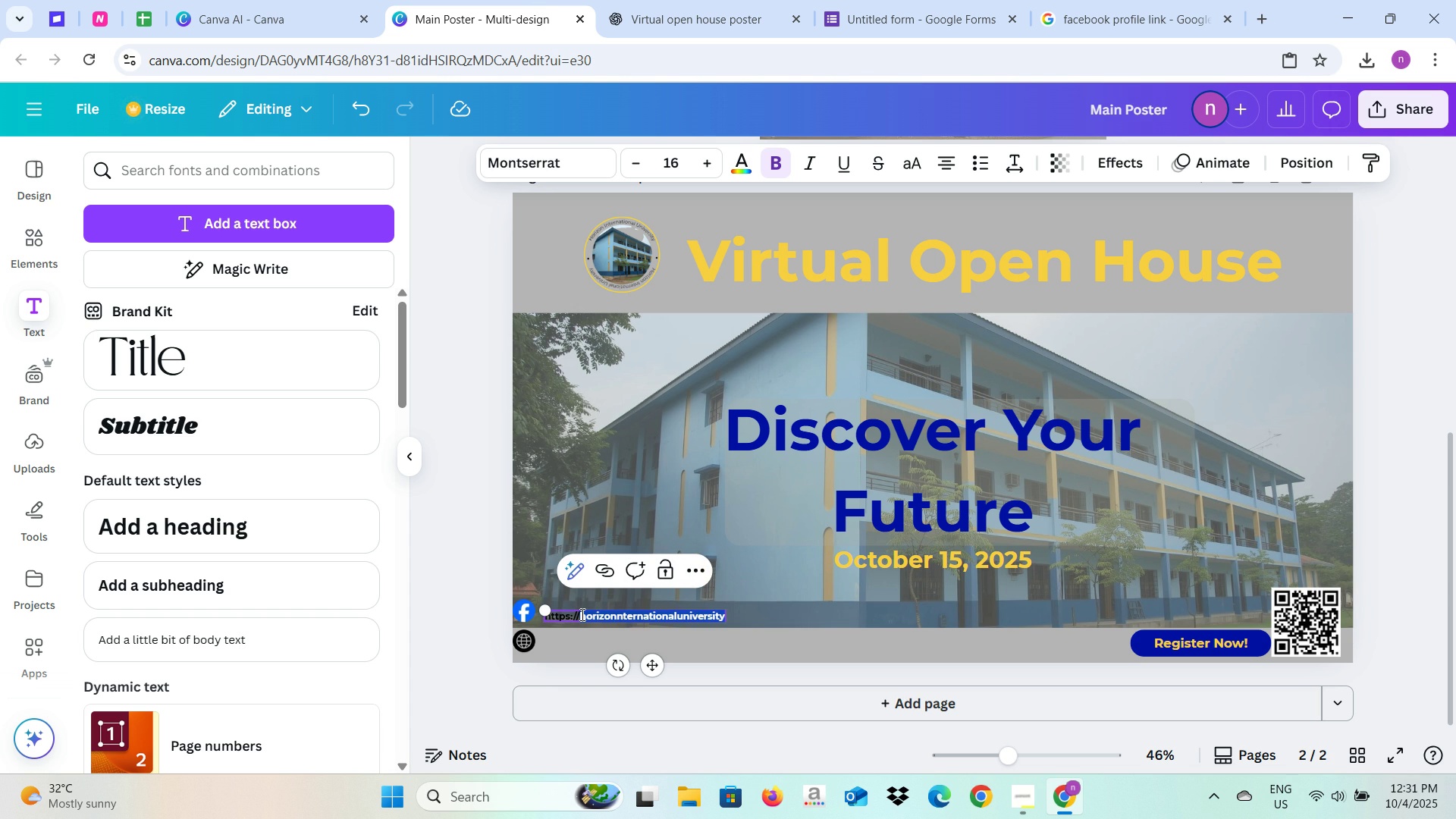 
left_click([581, 614])
 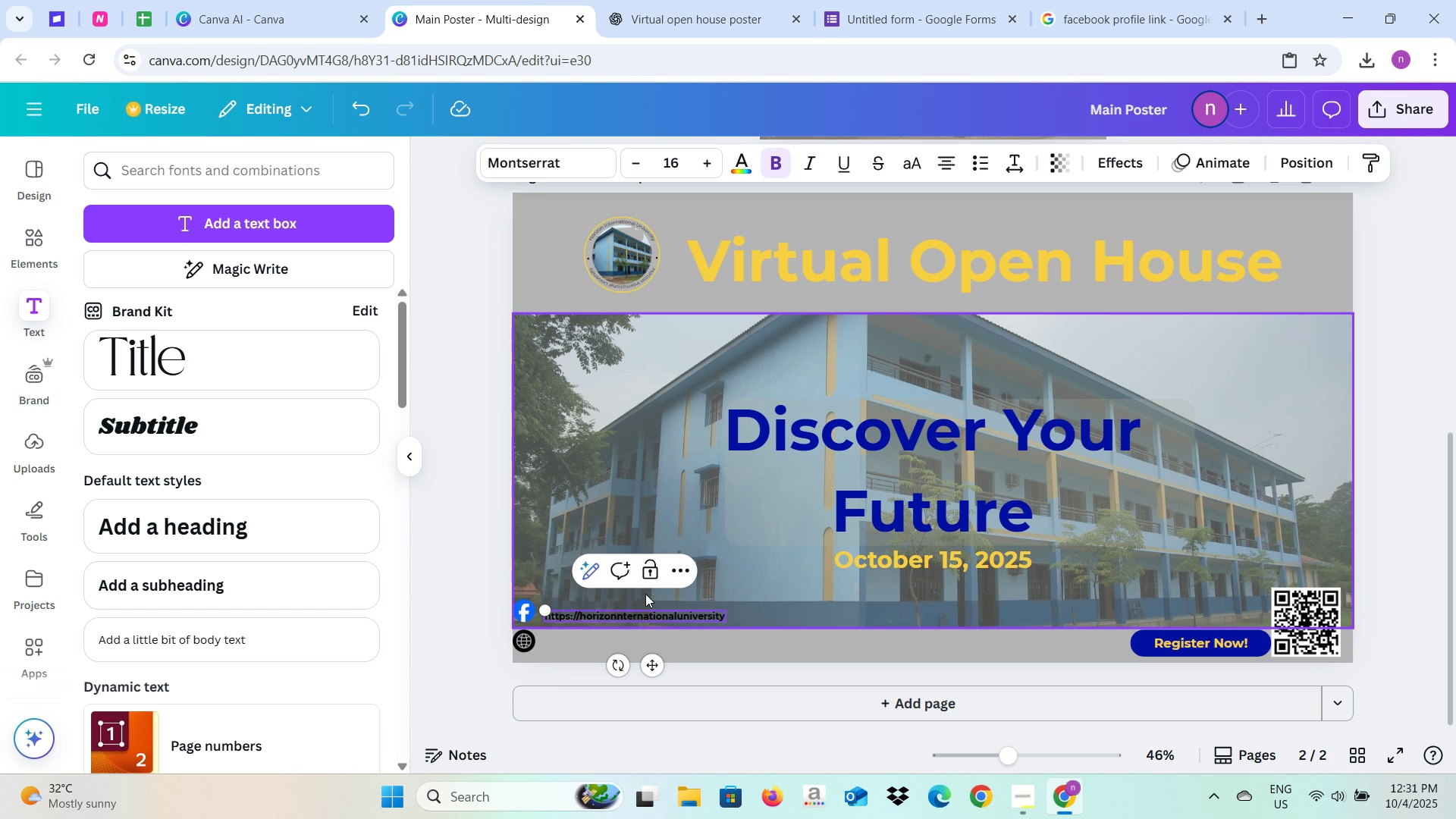 
type(www.facebook)
 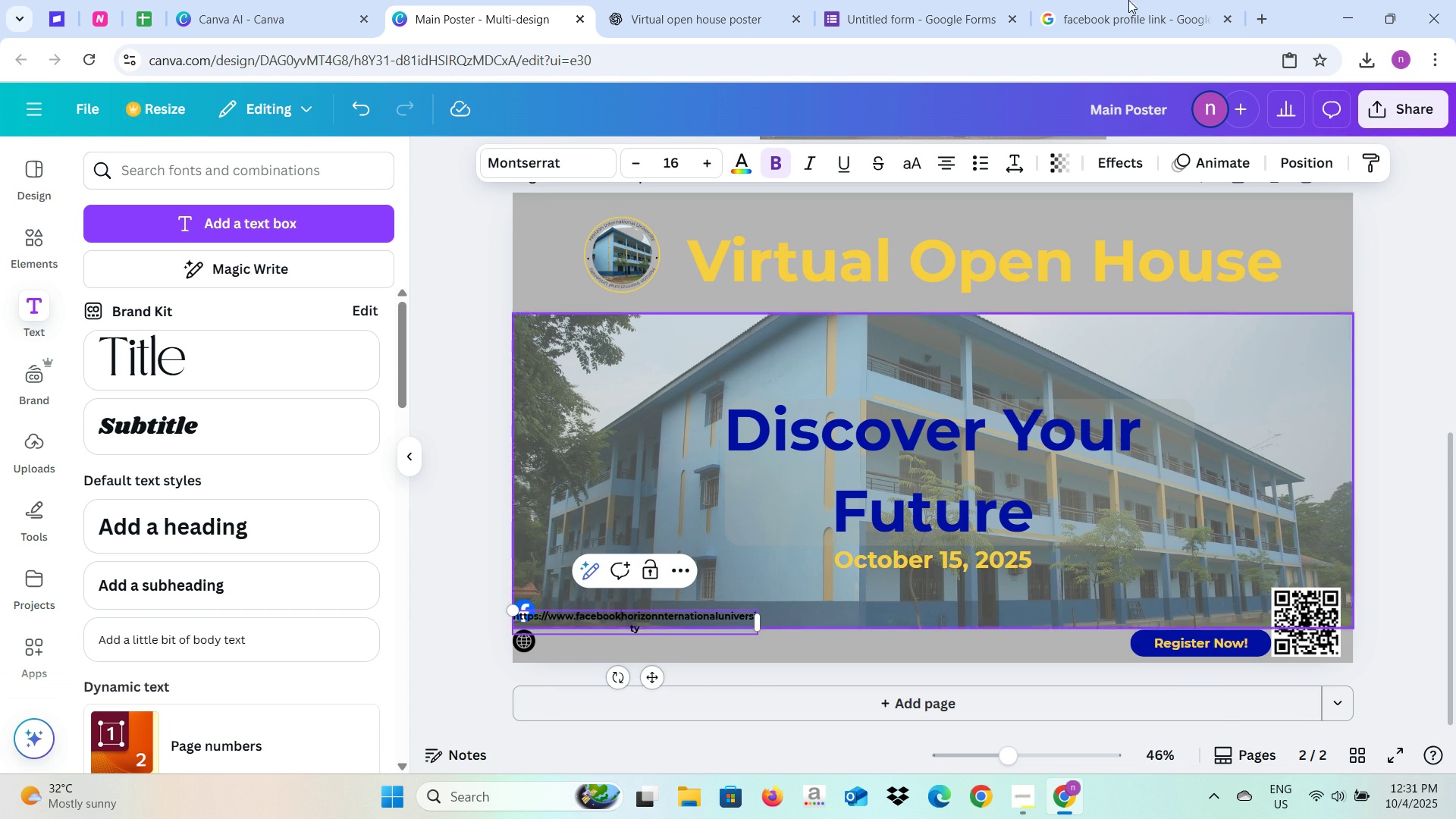 
left_click([1133, 0])
 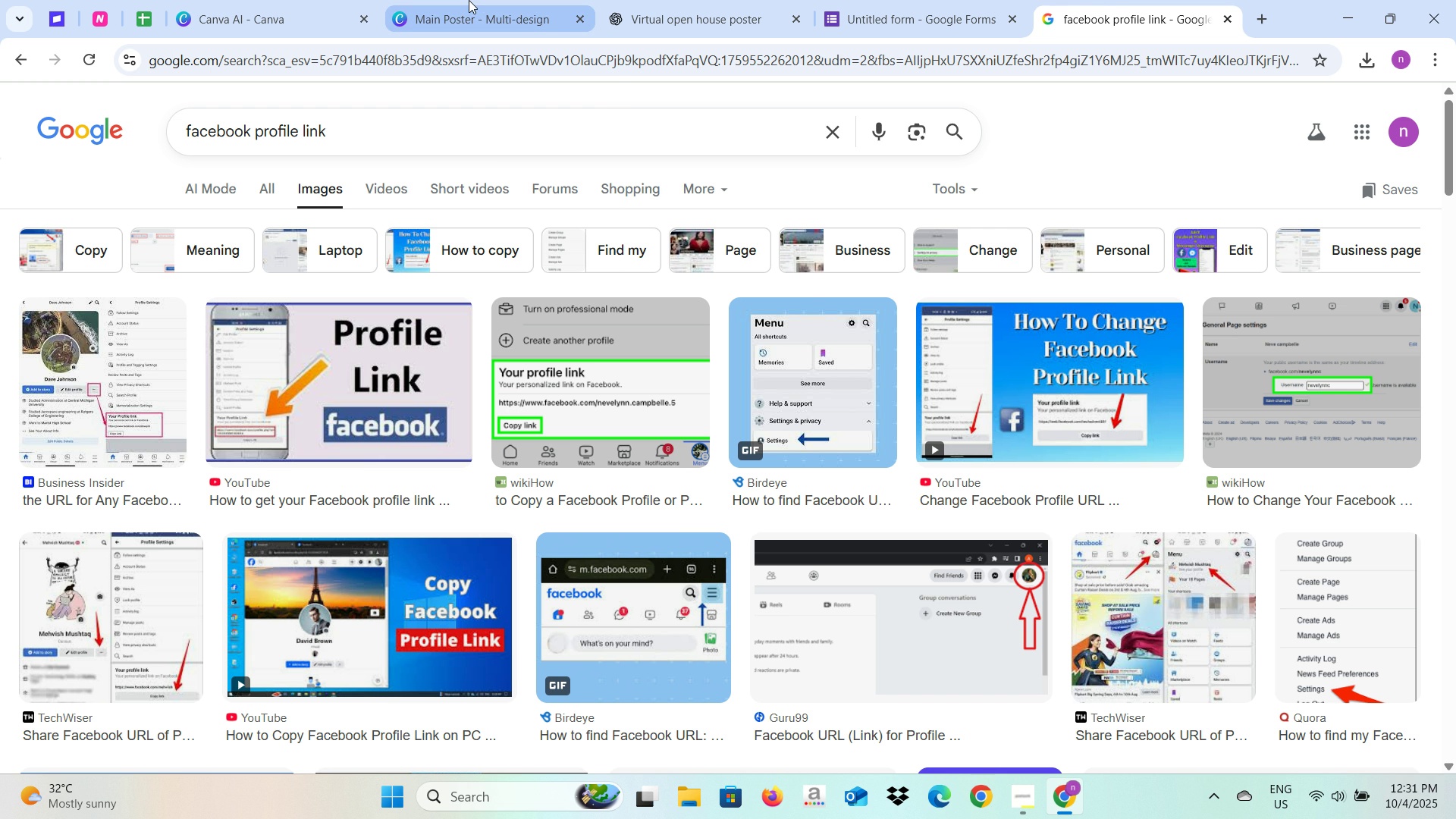 
left_click([466, 0])
 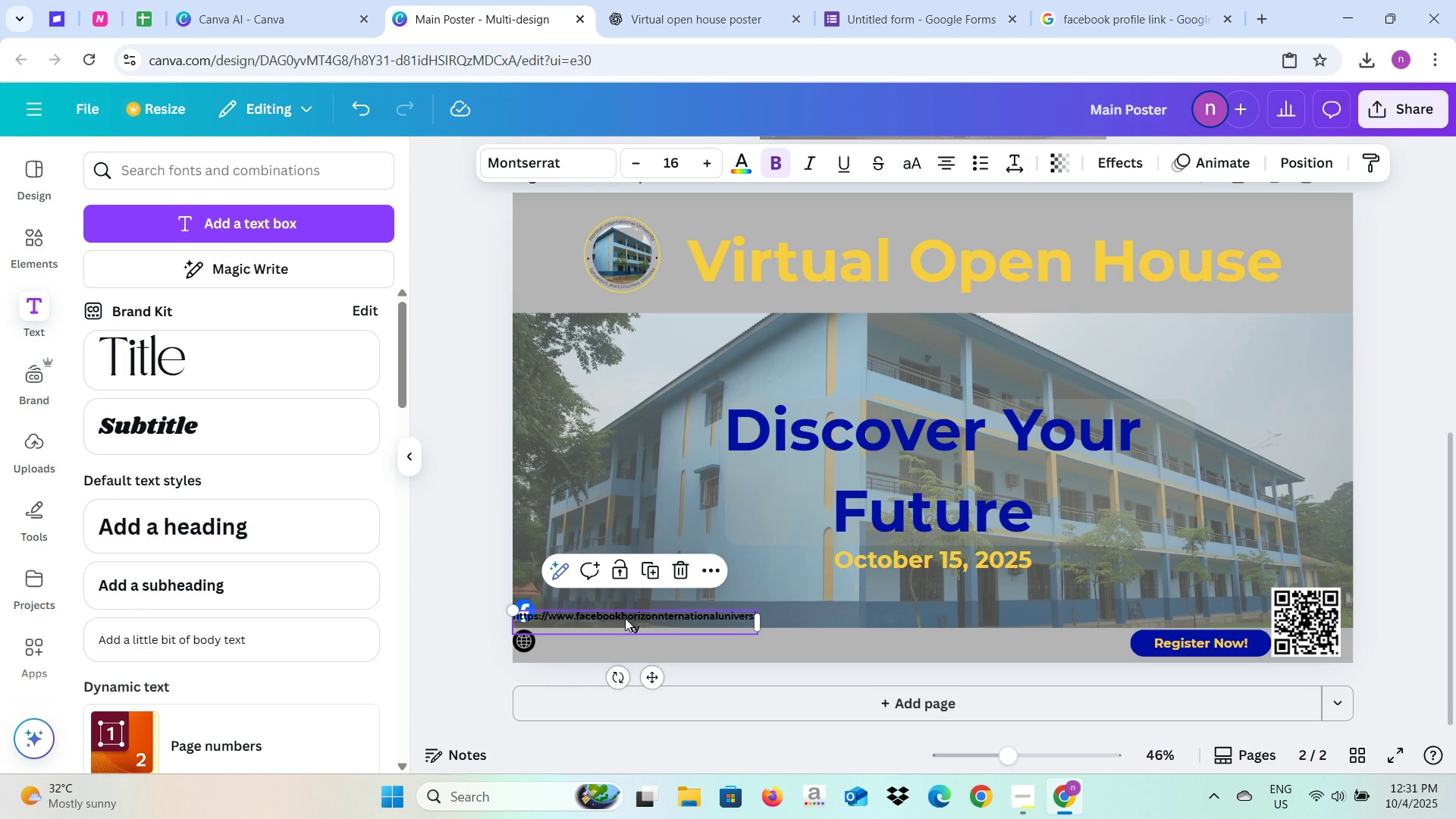 
double_click([622, 617])
 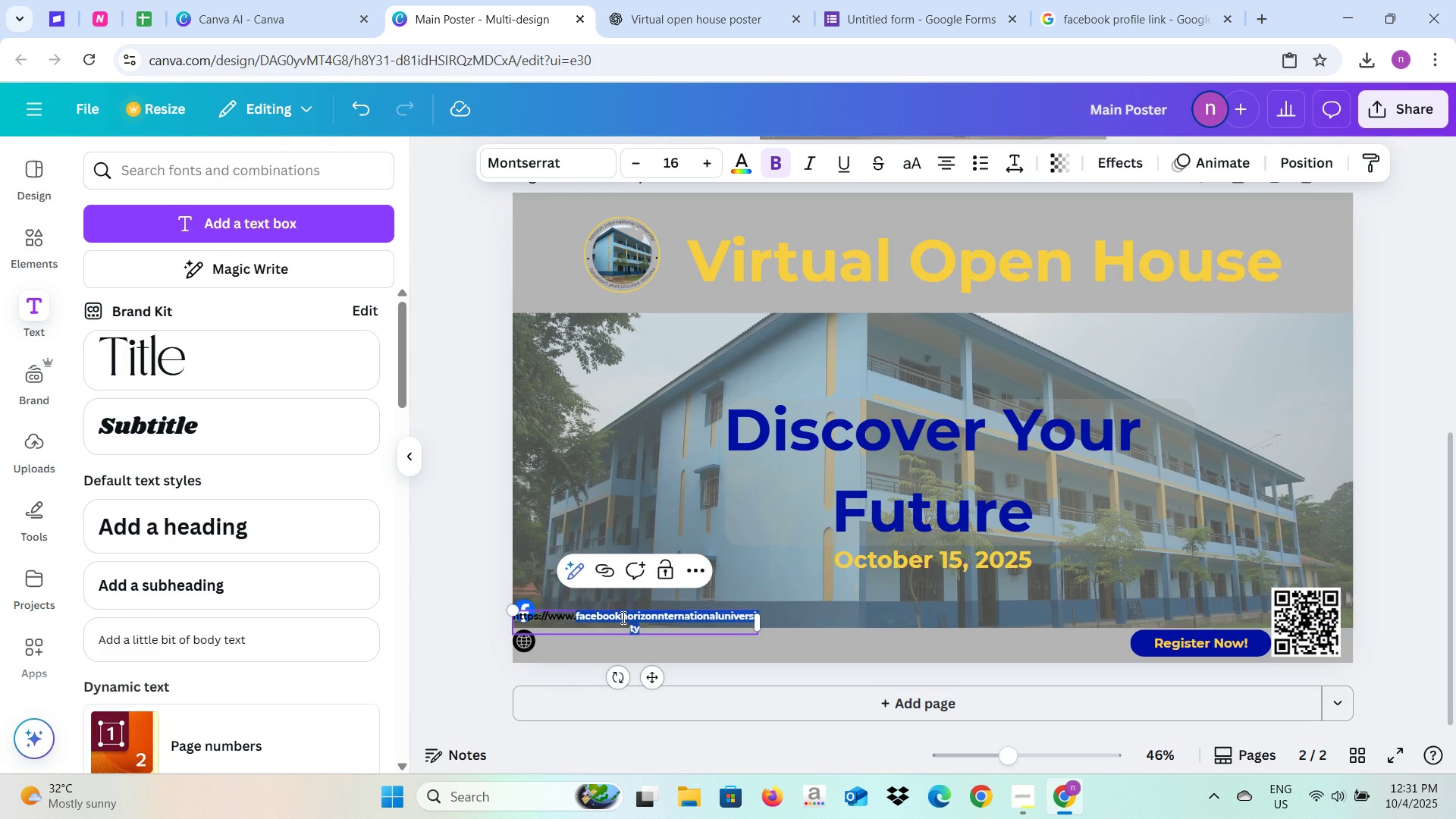 
left_click([622, 617])
 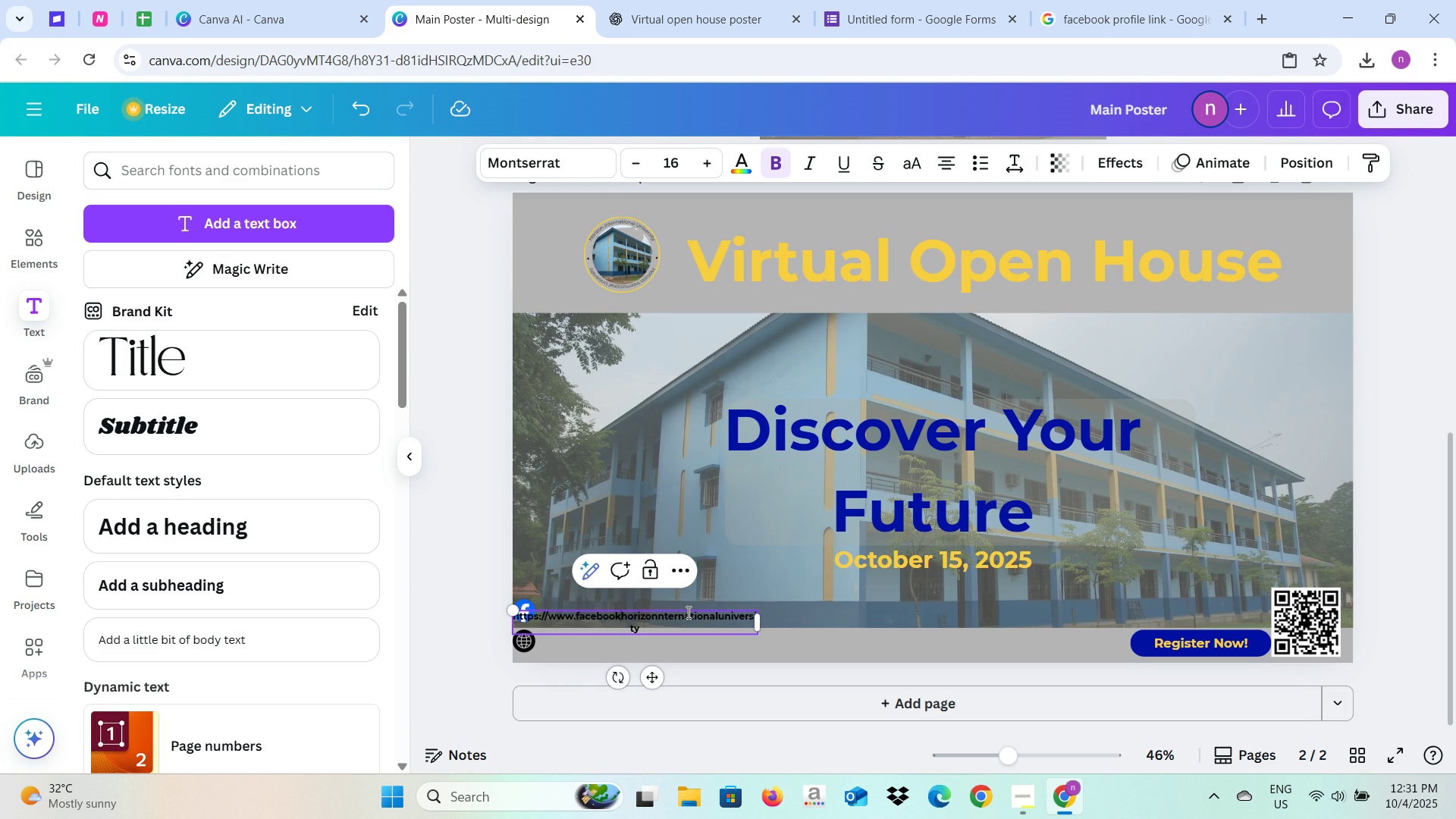 
type(.com/)